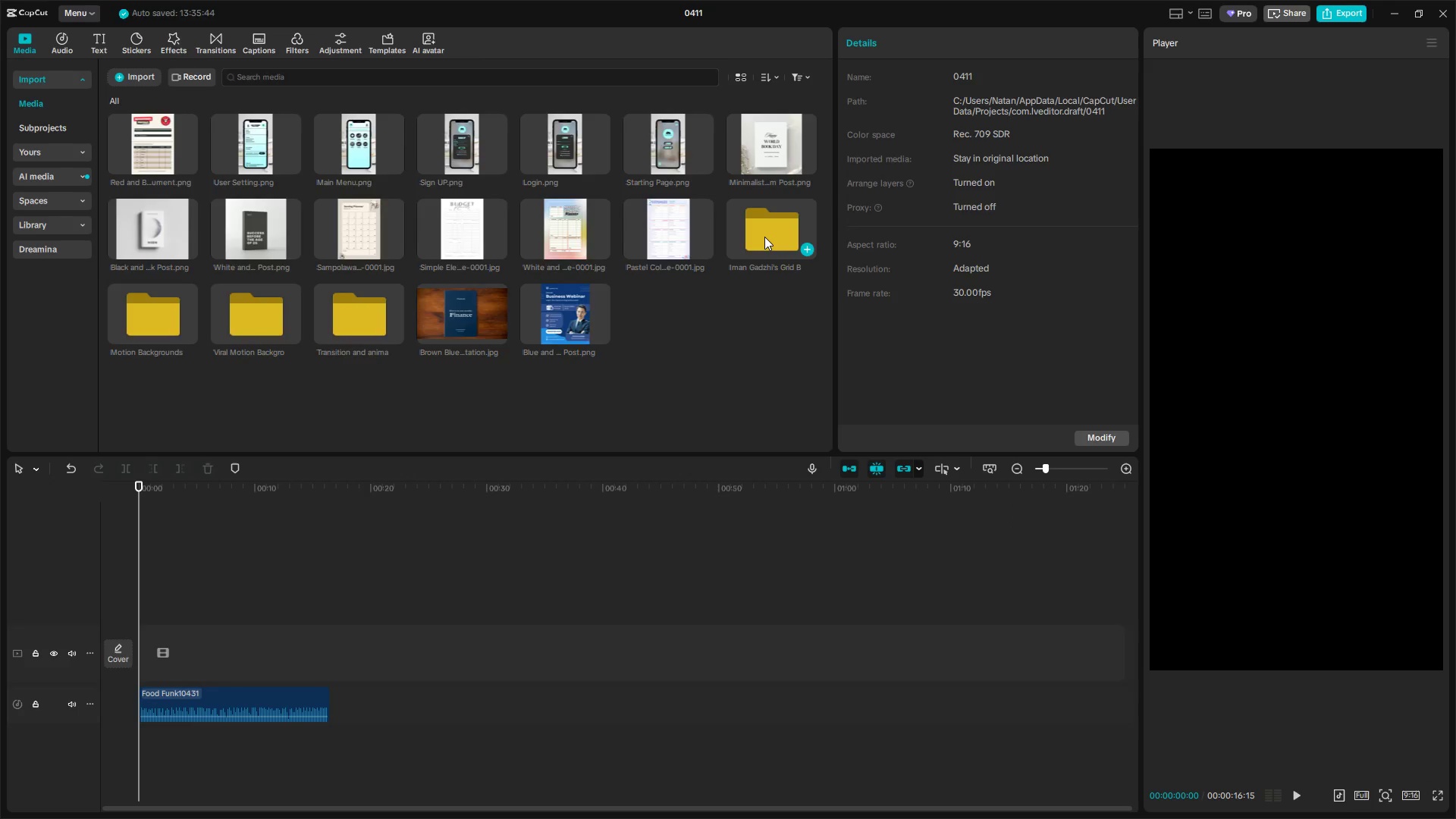 
triple_click([764, 237])
 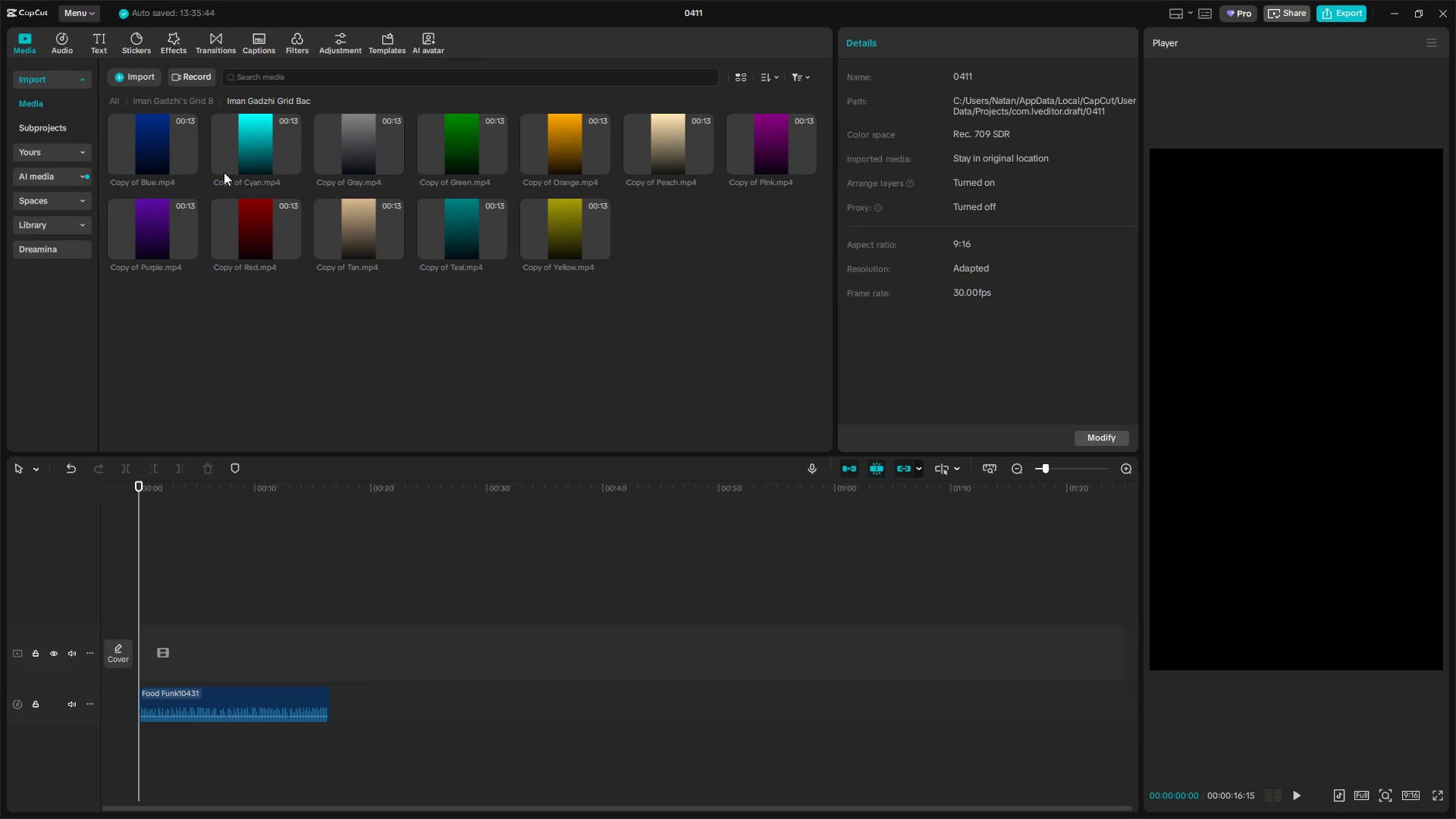 
left_click_drag(start_coordinate=[371, 155], to_coordinate=[117, 642])
 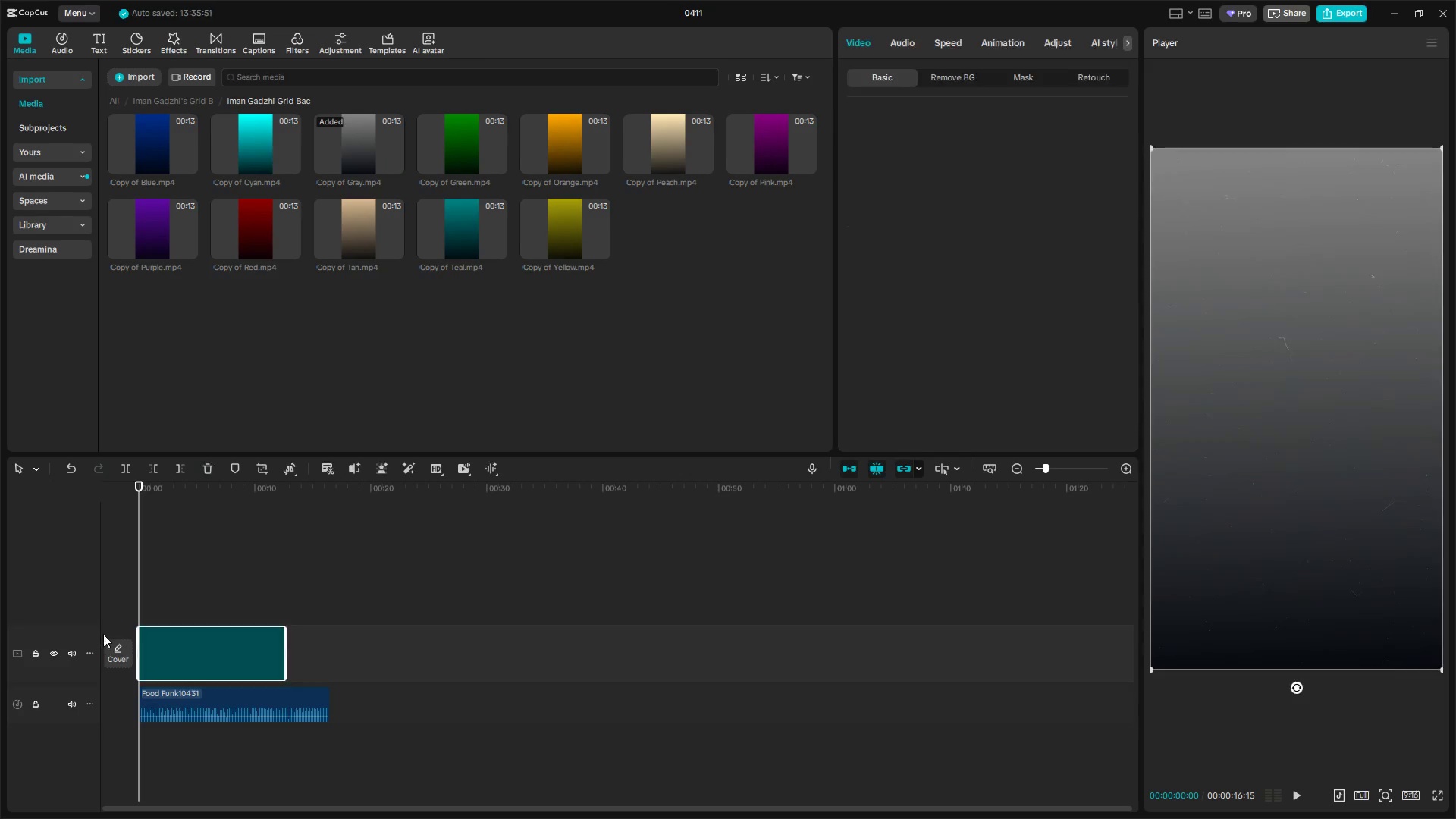 
key(Space)
 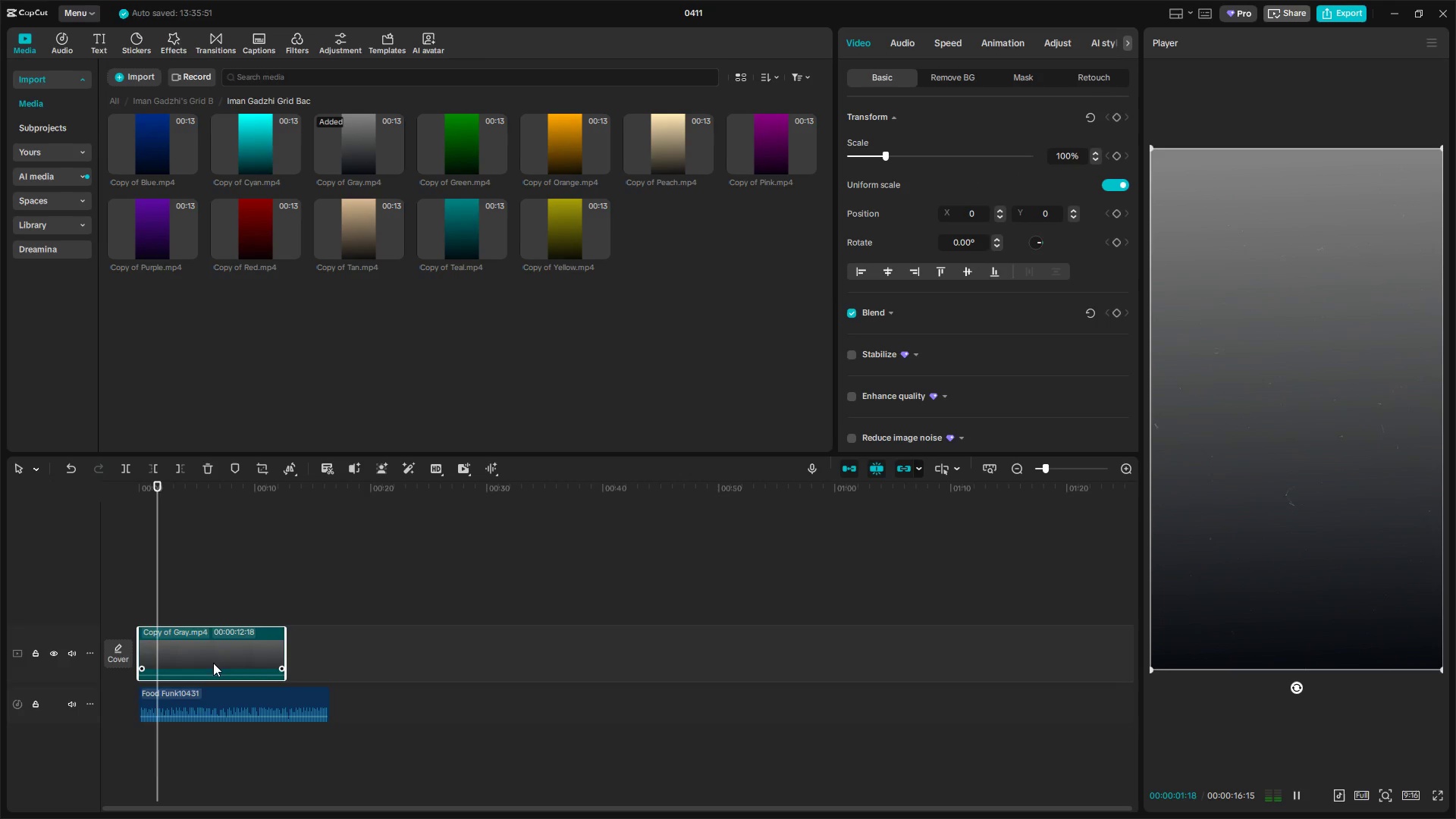 
left_click_drag(start_coordinate=[285, 651], to_coordinate=[337, 656])
 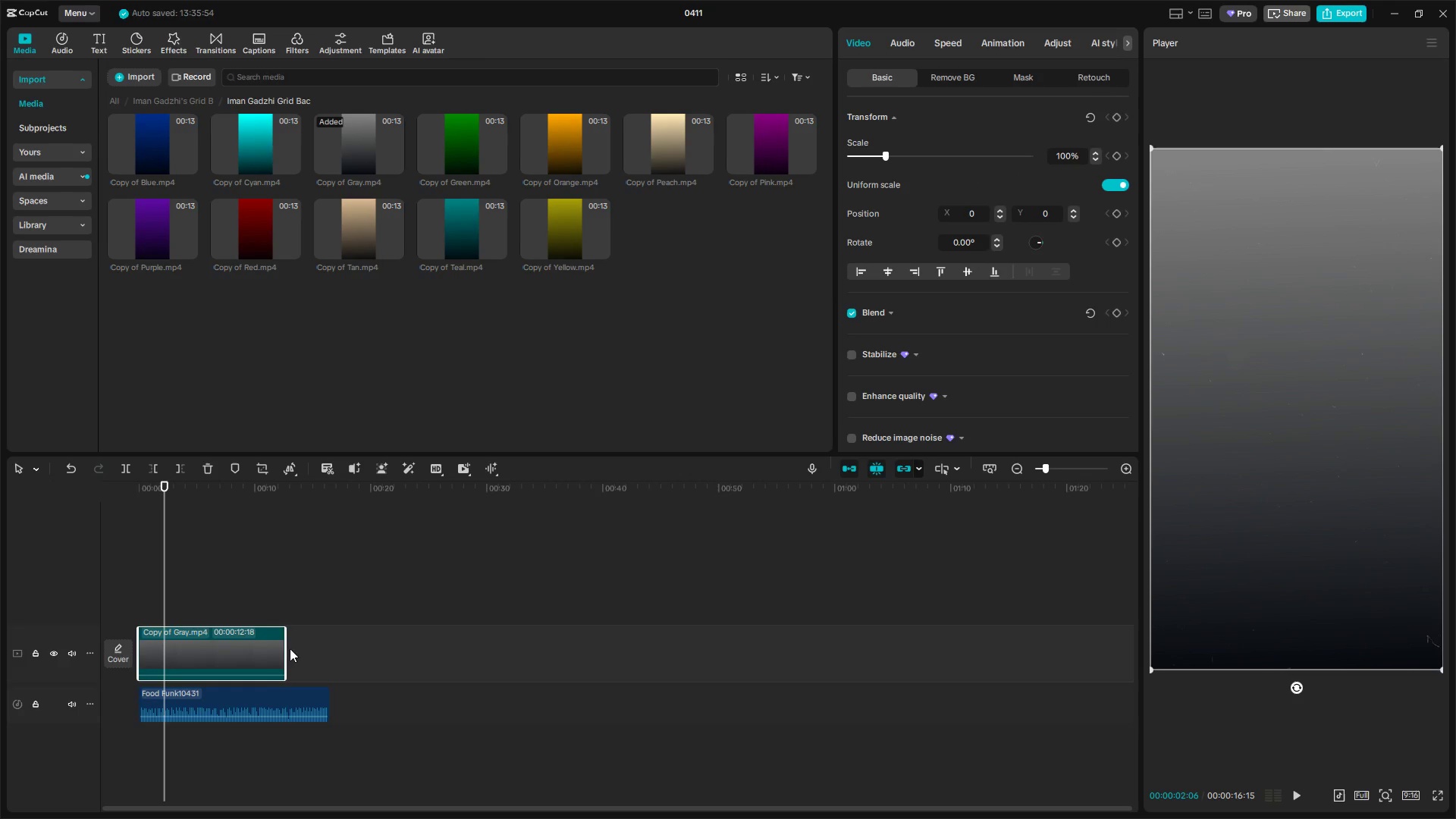 
left_click([259, 648])
 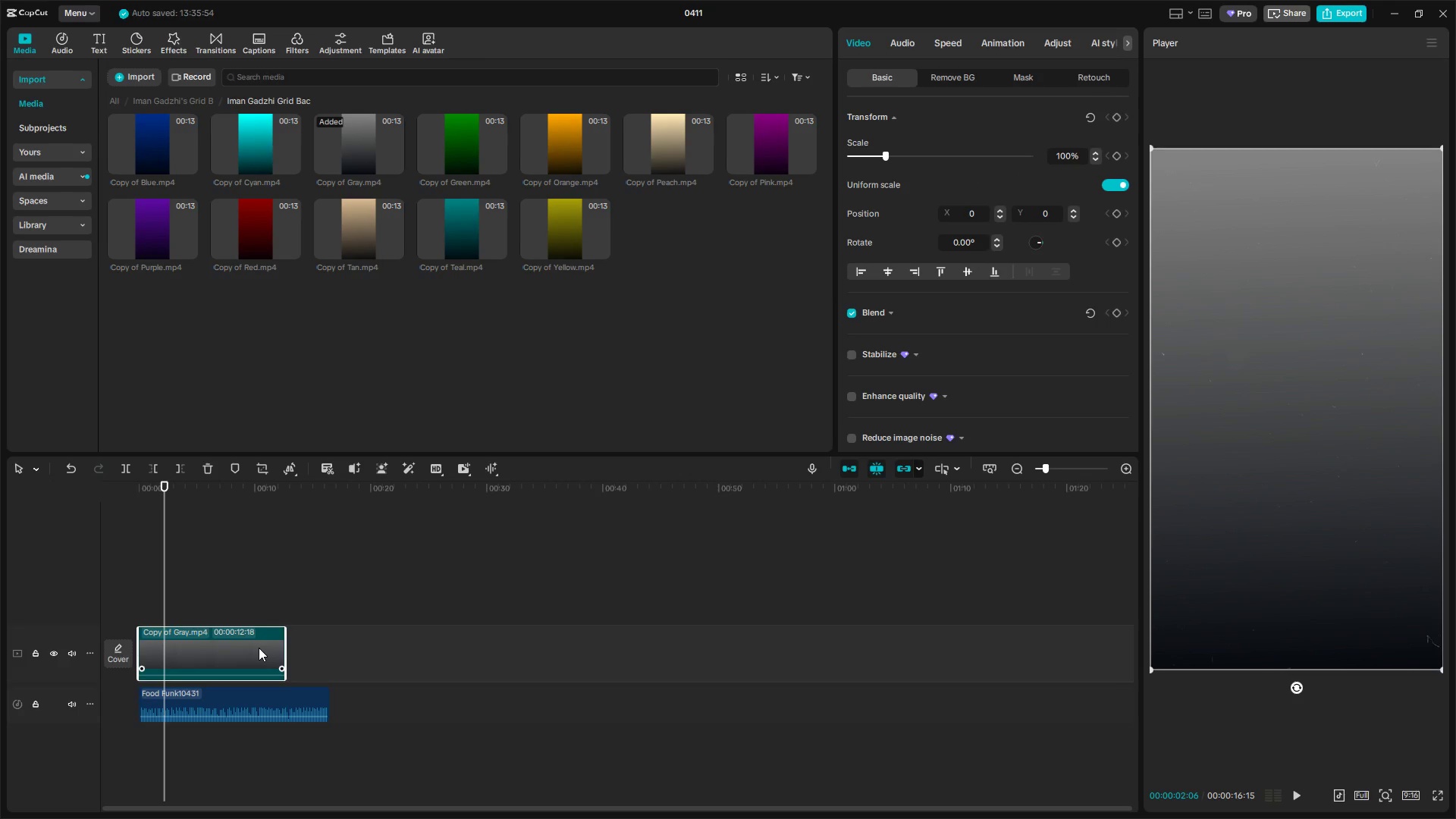 
key(Backspace)
 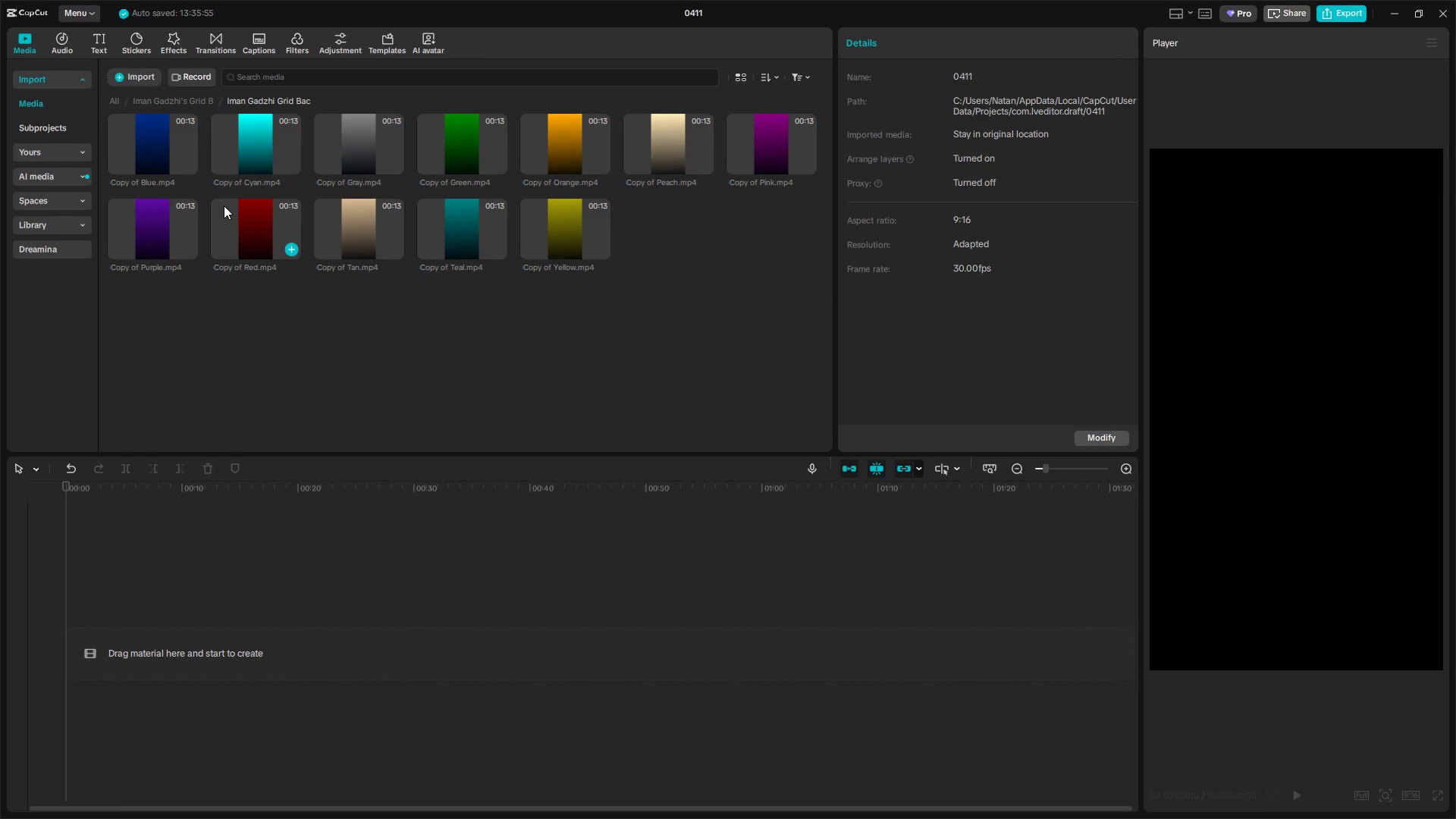 
key(Control+Z)
 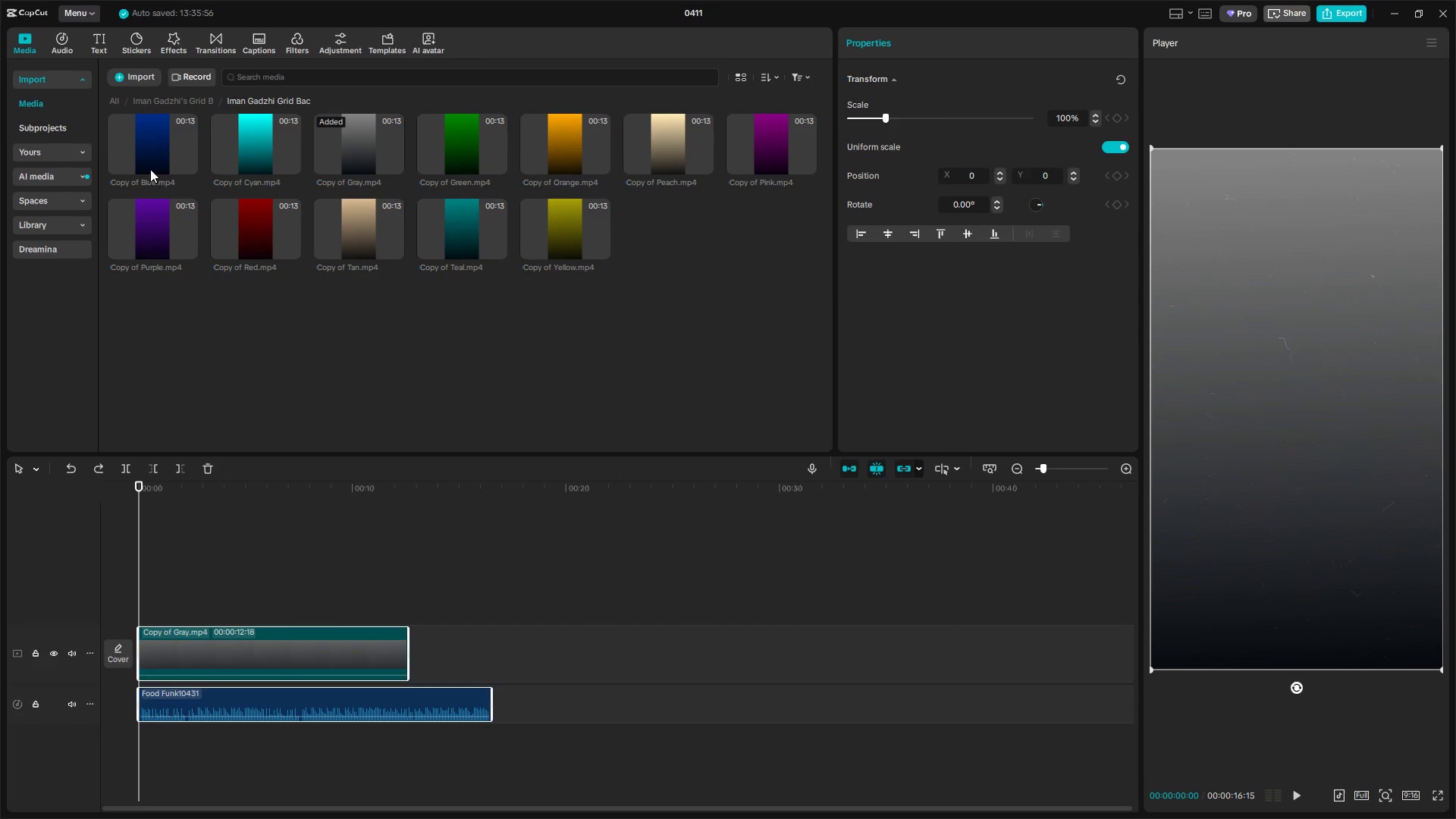 
key(Control+Z)
 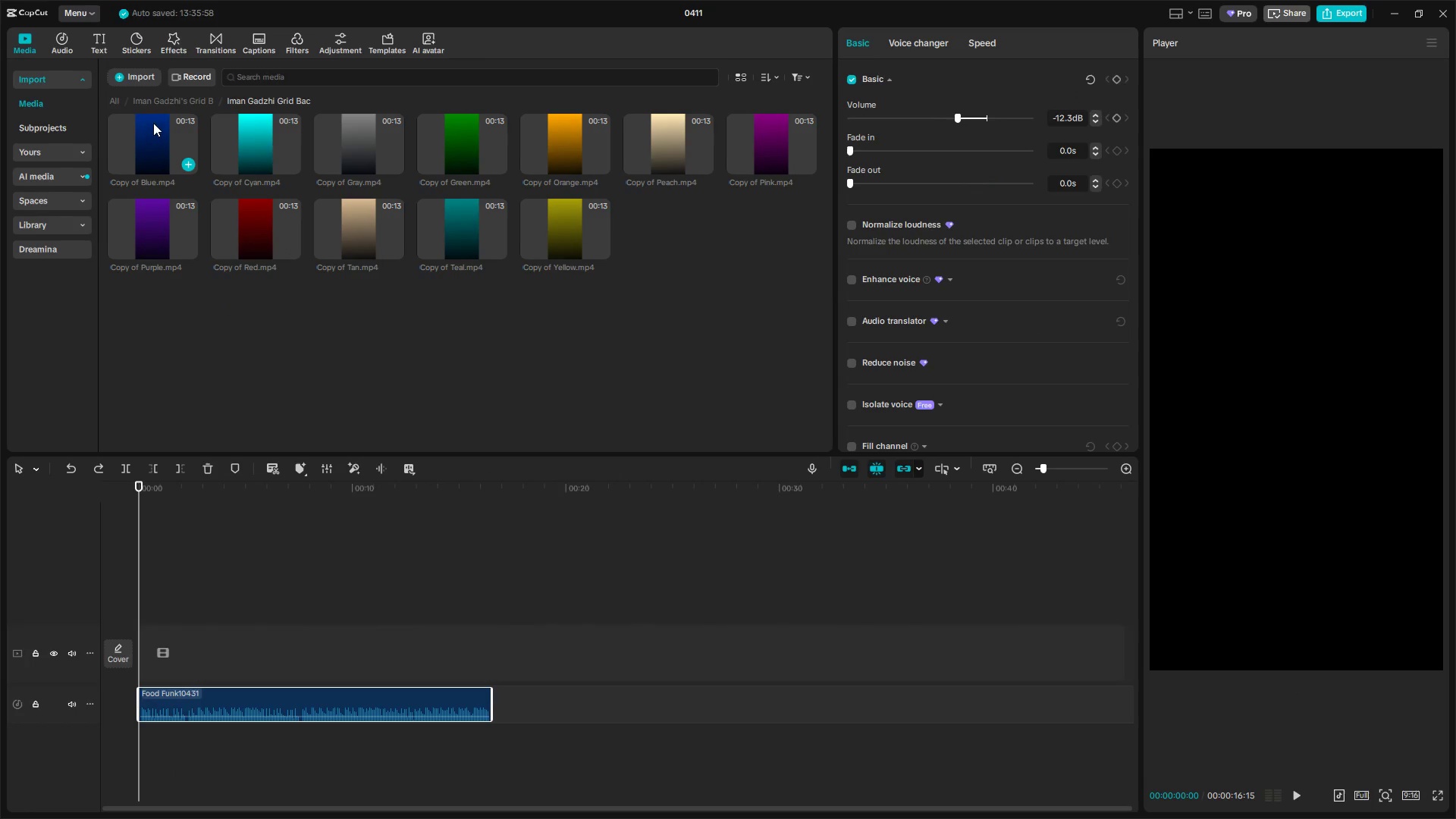 
left_click([158, 103])
 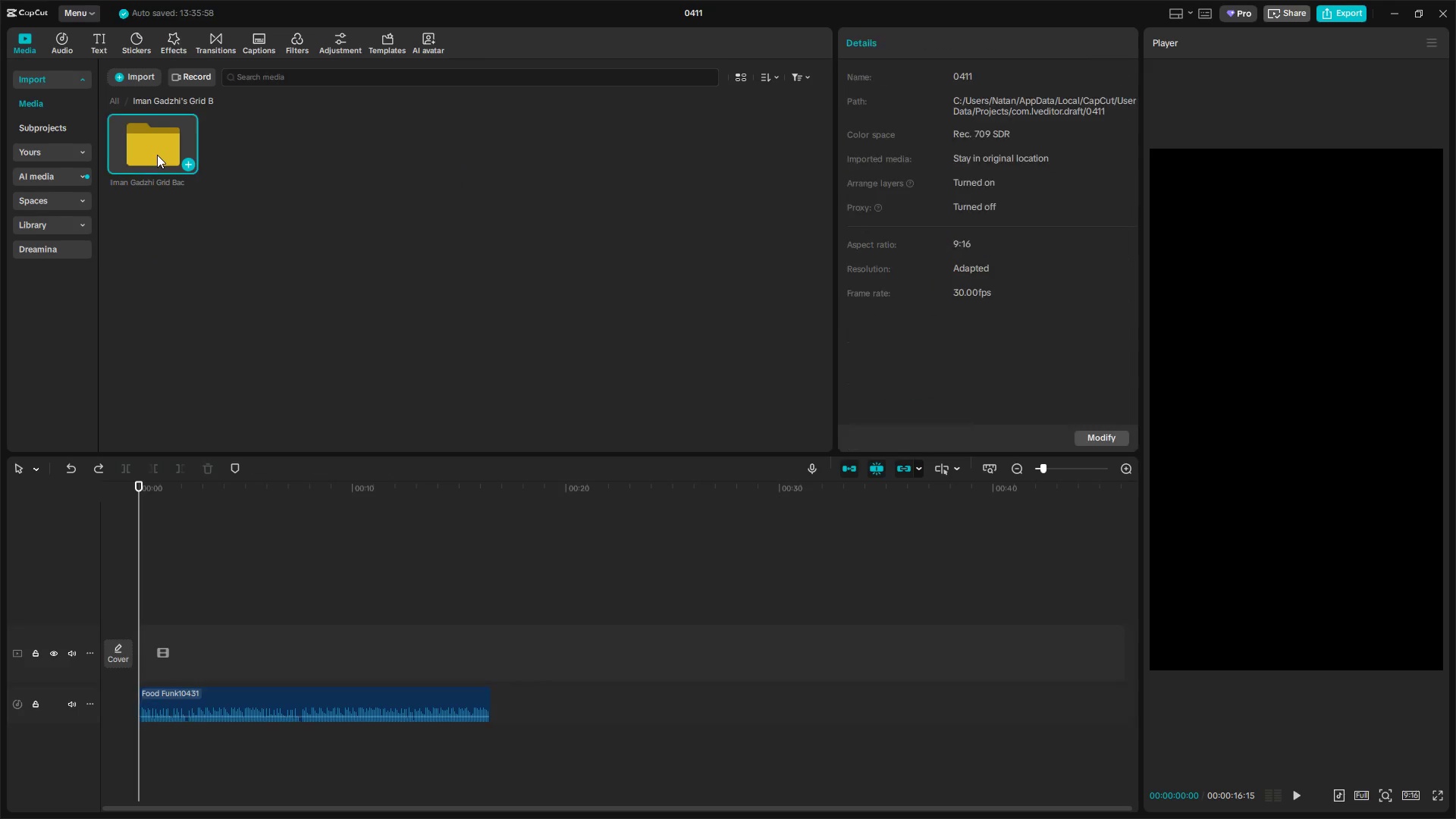 
double_click([157, 155])
 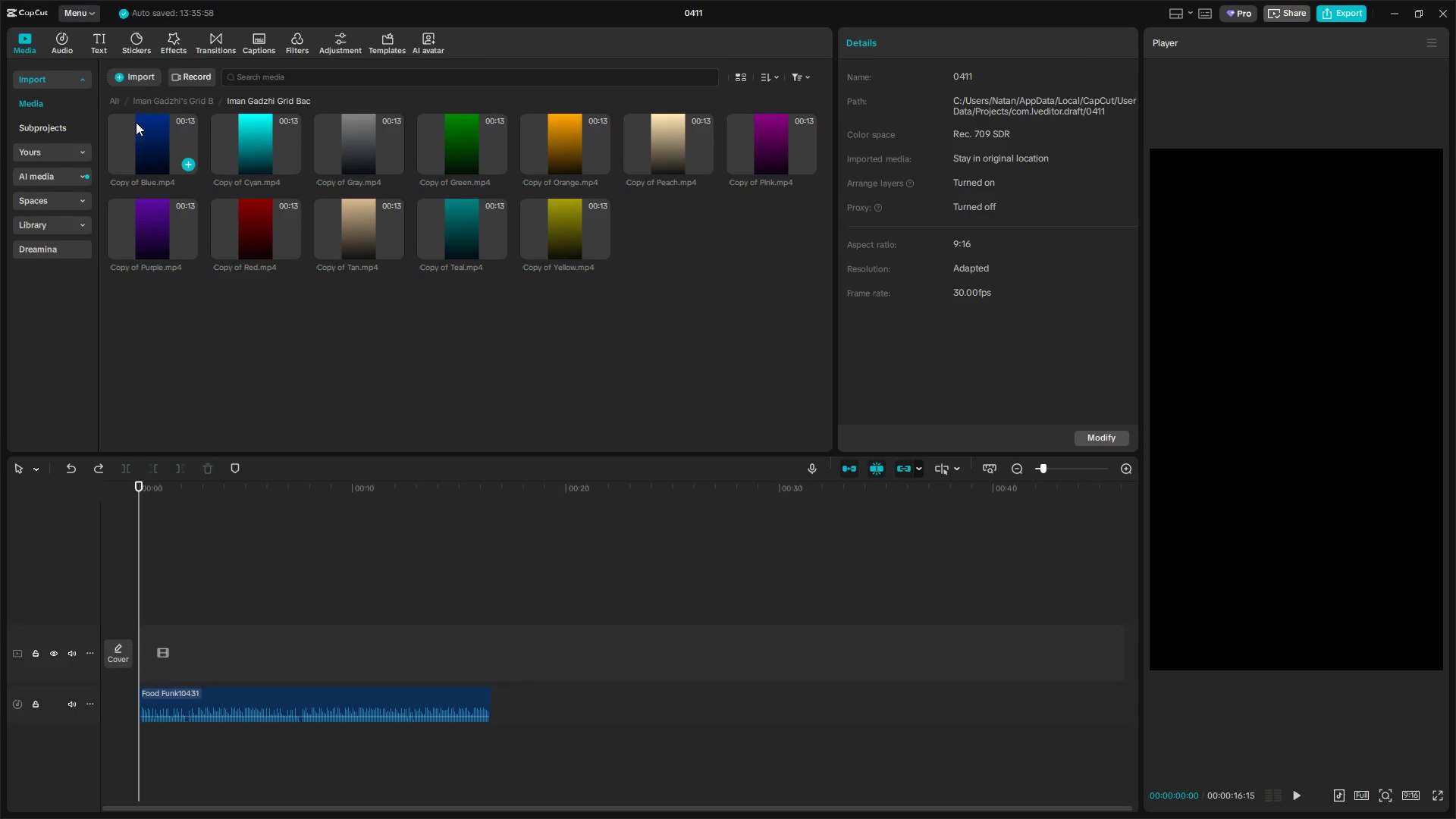 
left_click([130, 96])
 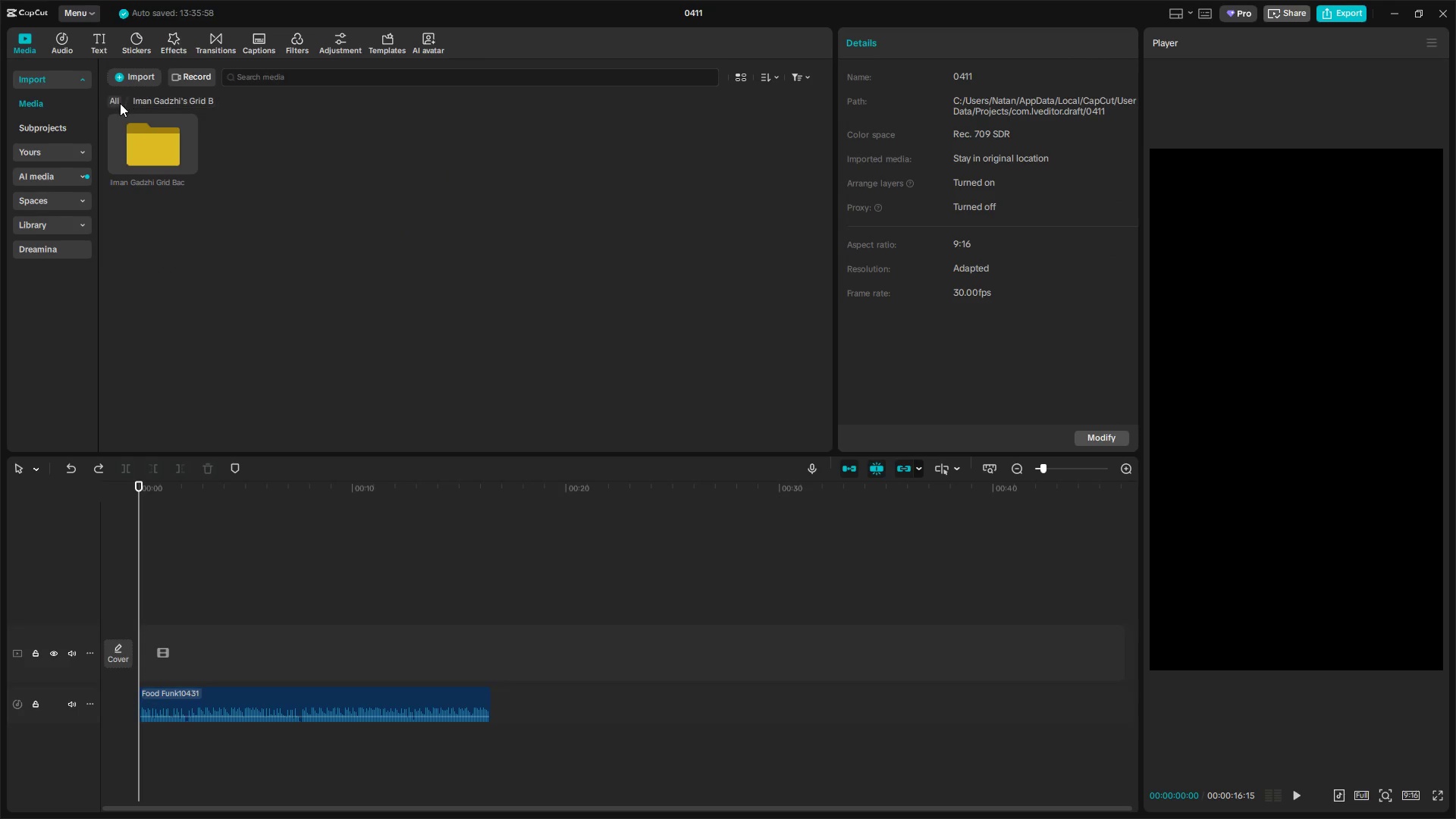 
triple_click([119, 103])
 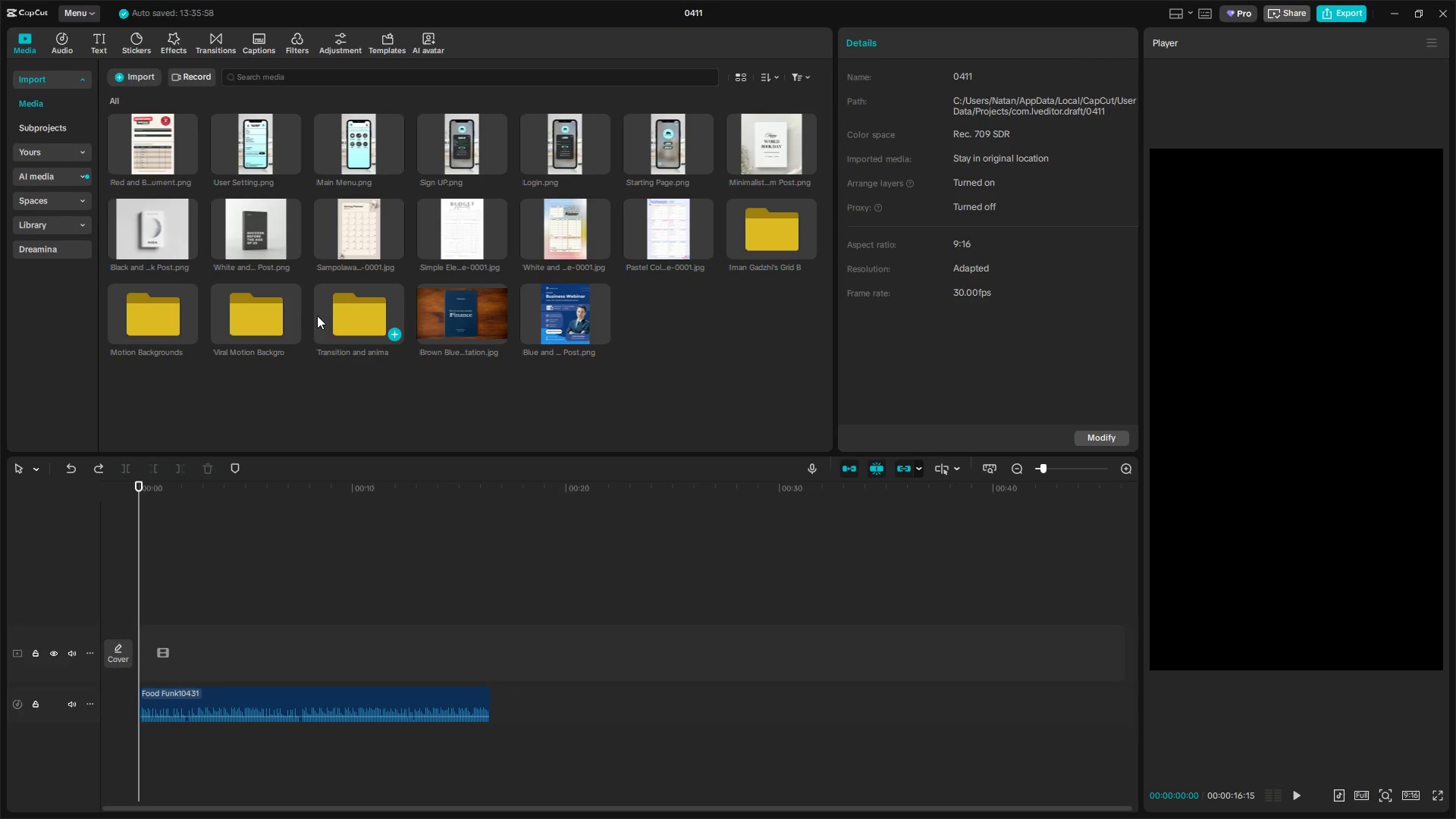 
double_click([344, 309])
 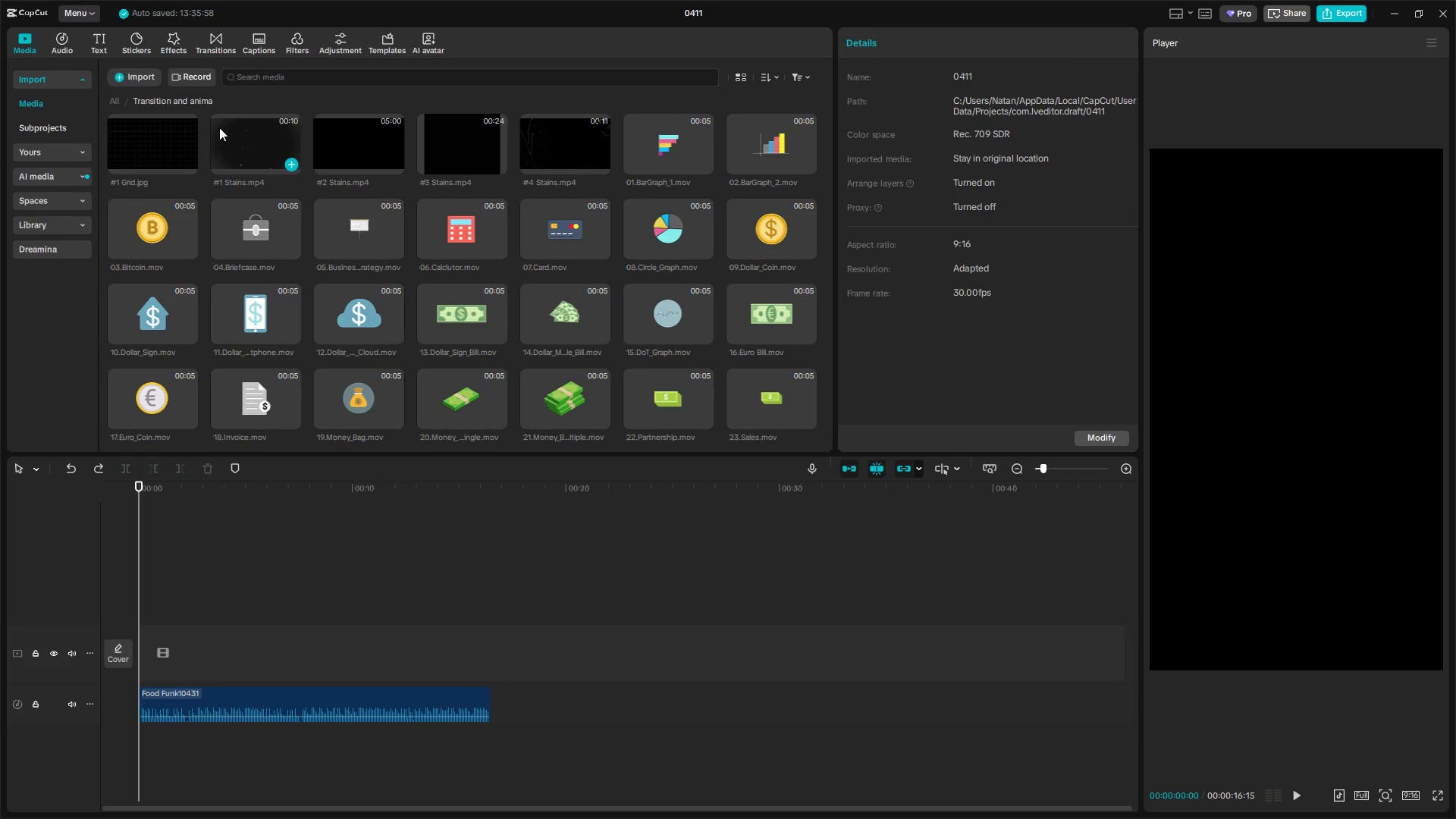 
left_click([119, 96])
 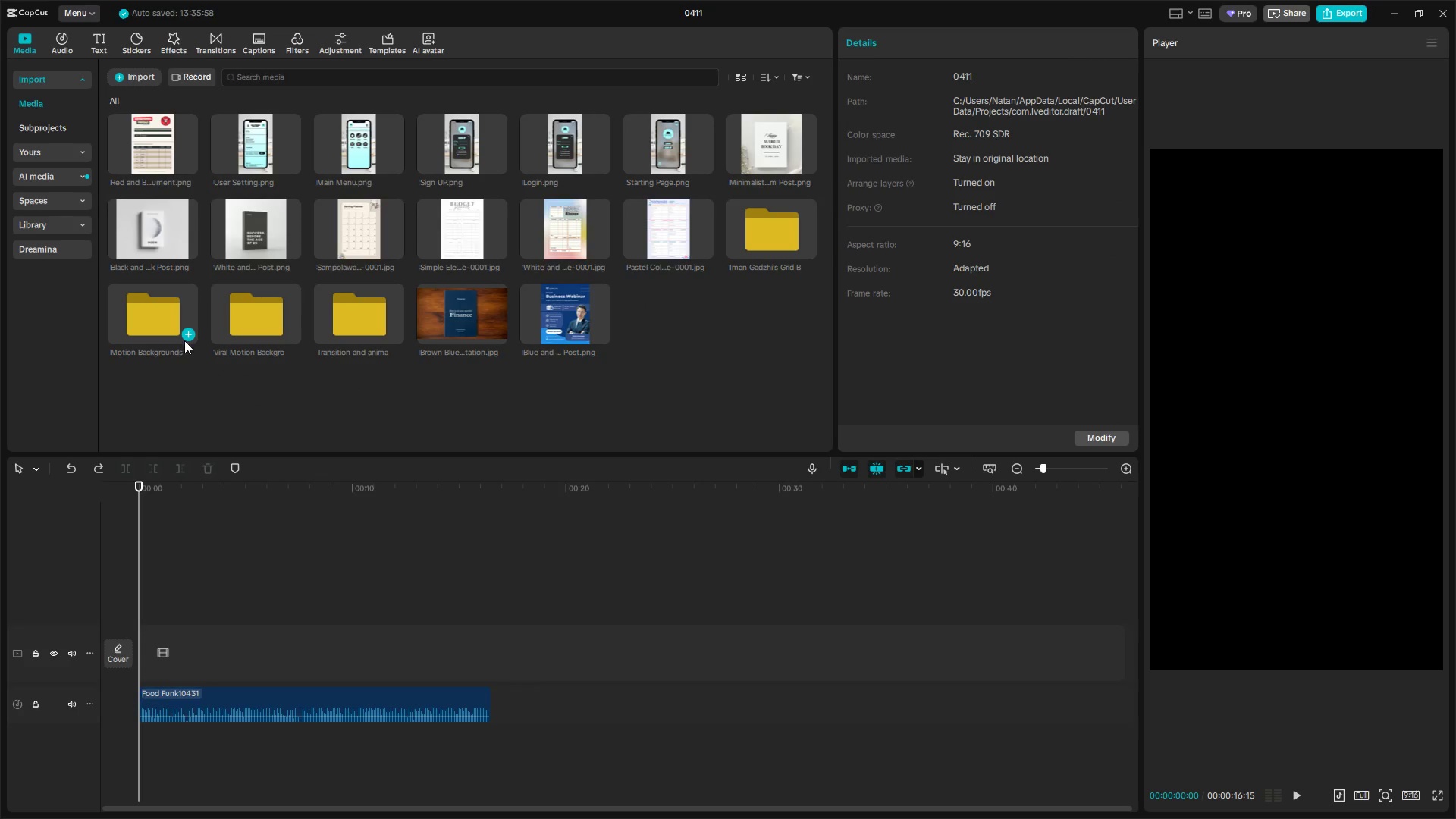 
double_click([146, 317])
 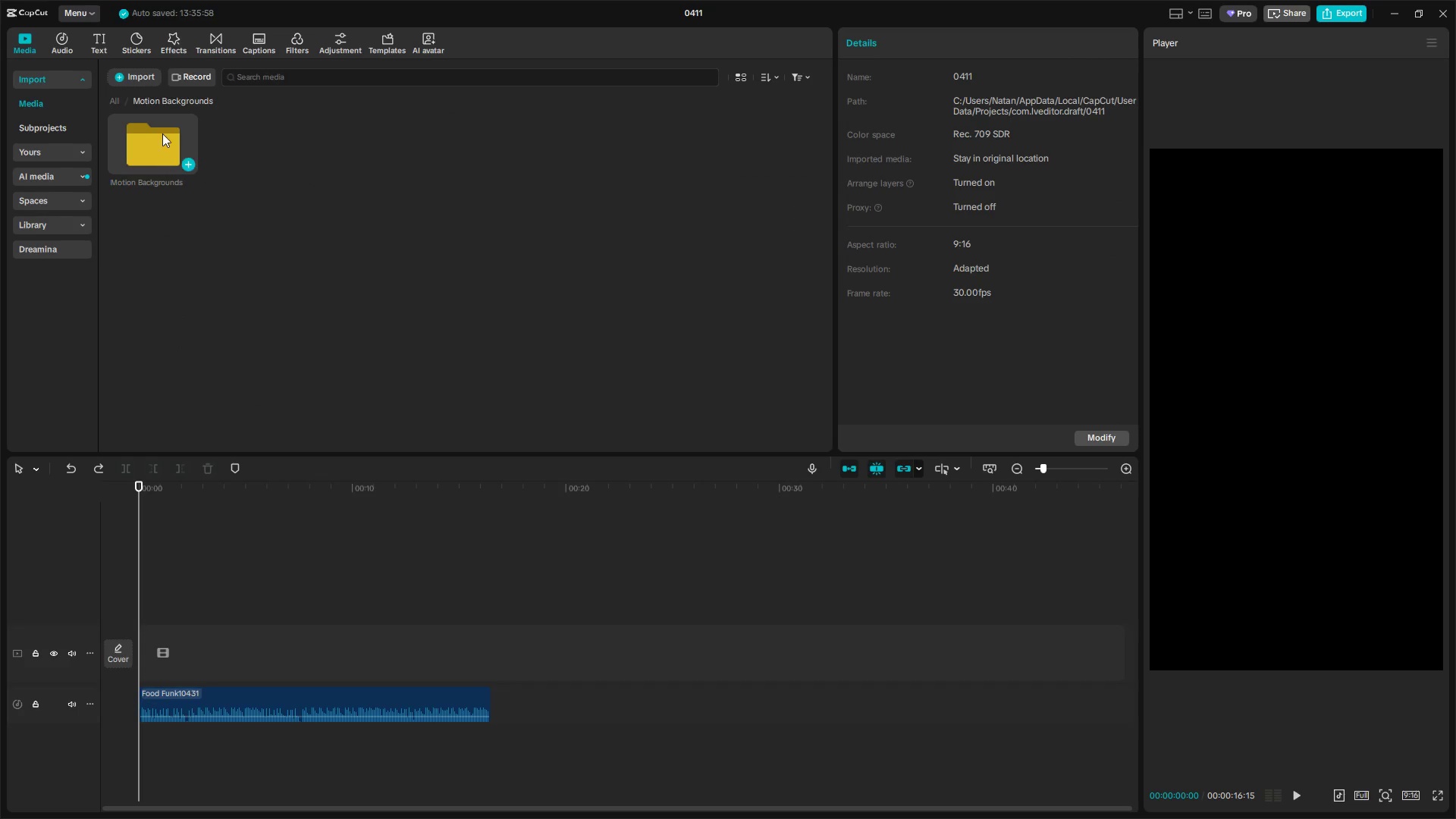 
double_click([162, 133])
 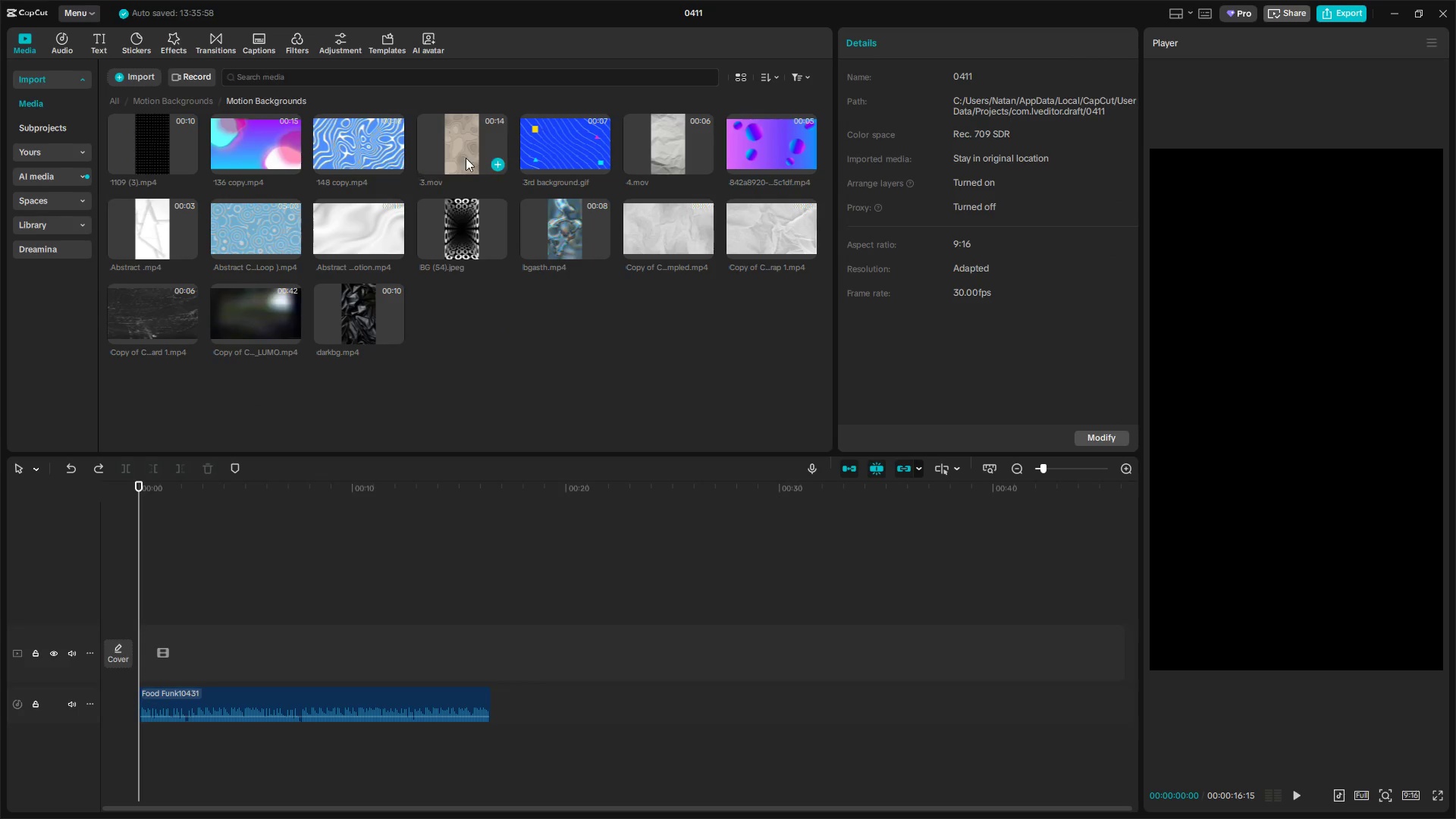 
left_click([463, 139])
 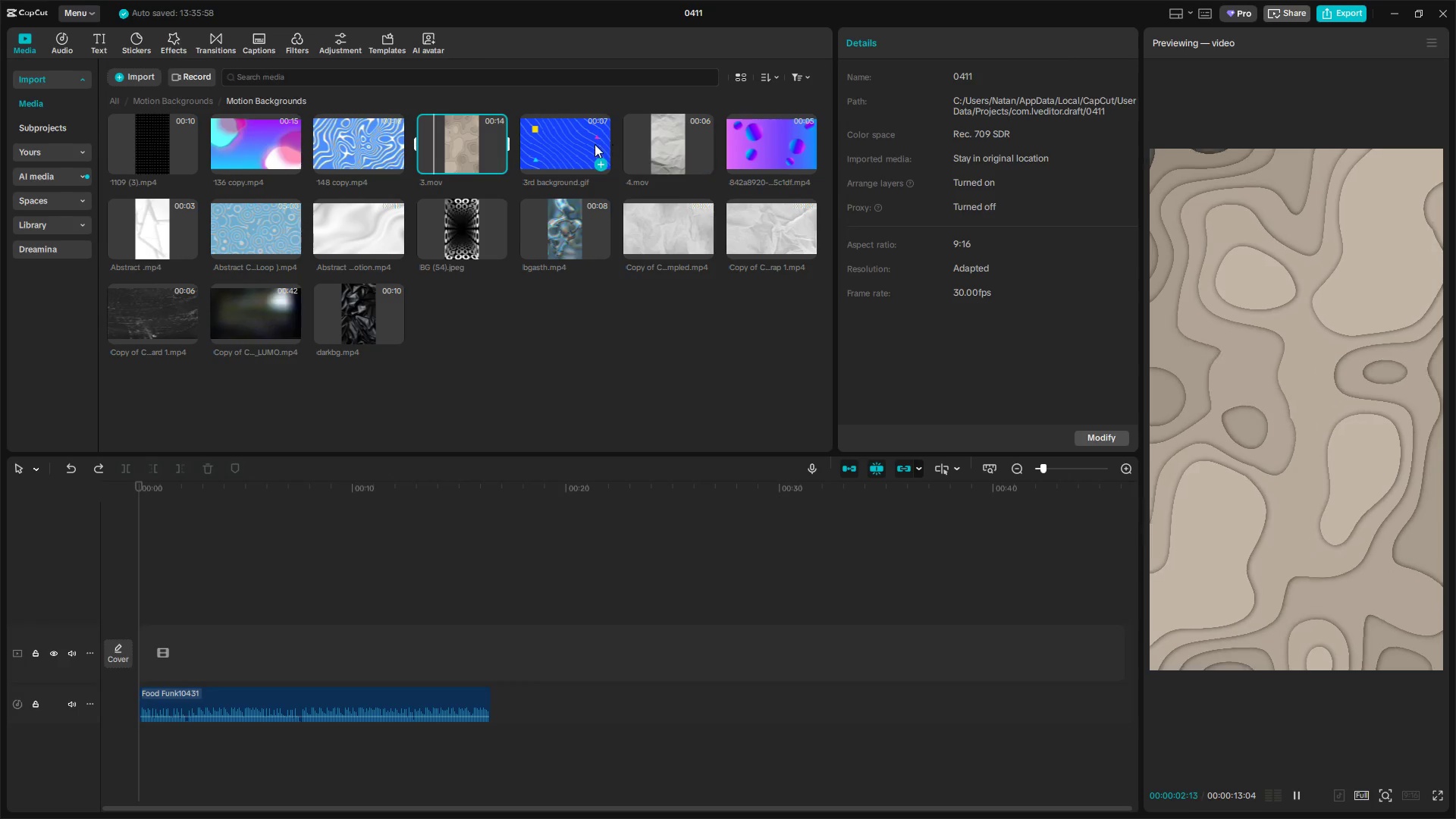 
key(Alt+AltLeft)
 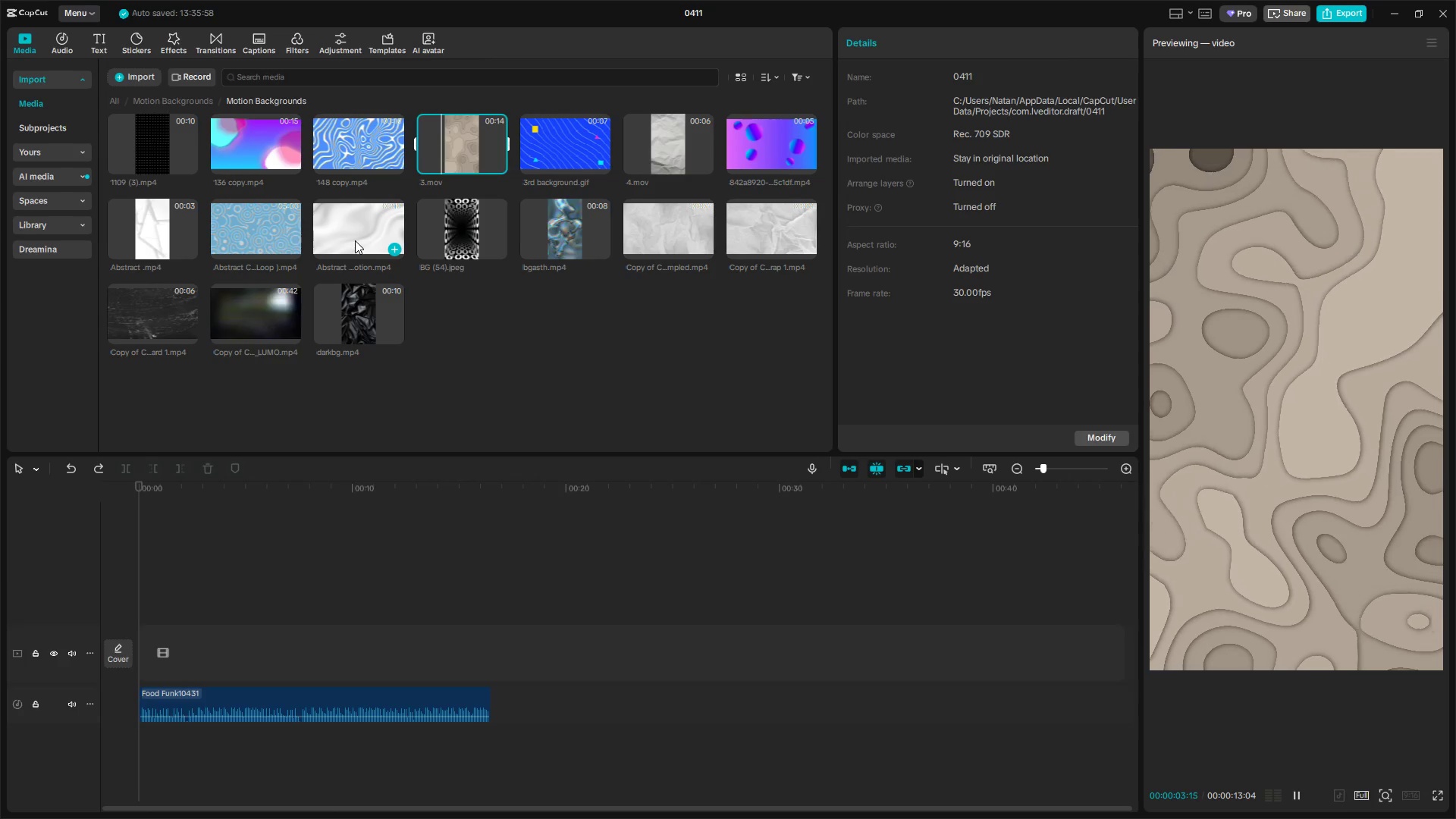 
key(Alt+Tab)